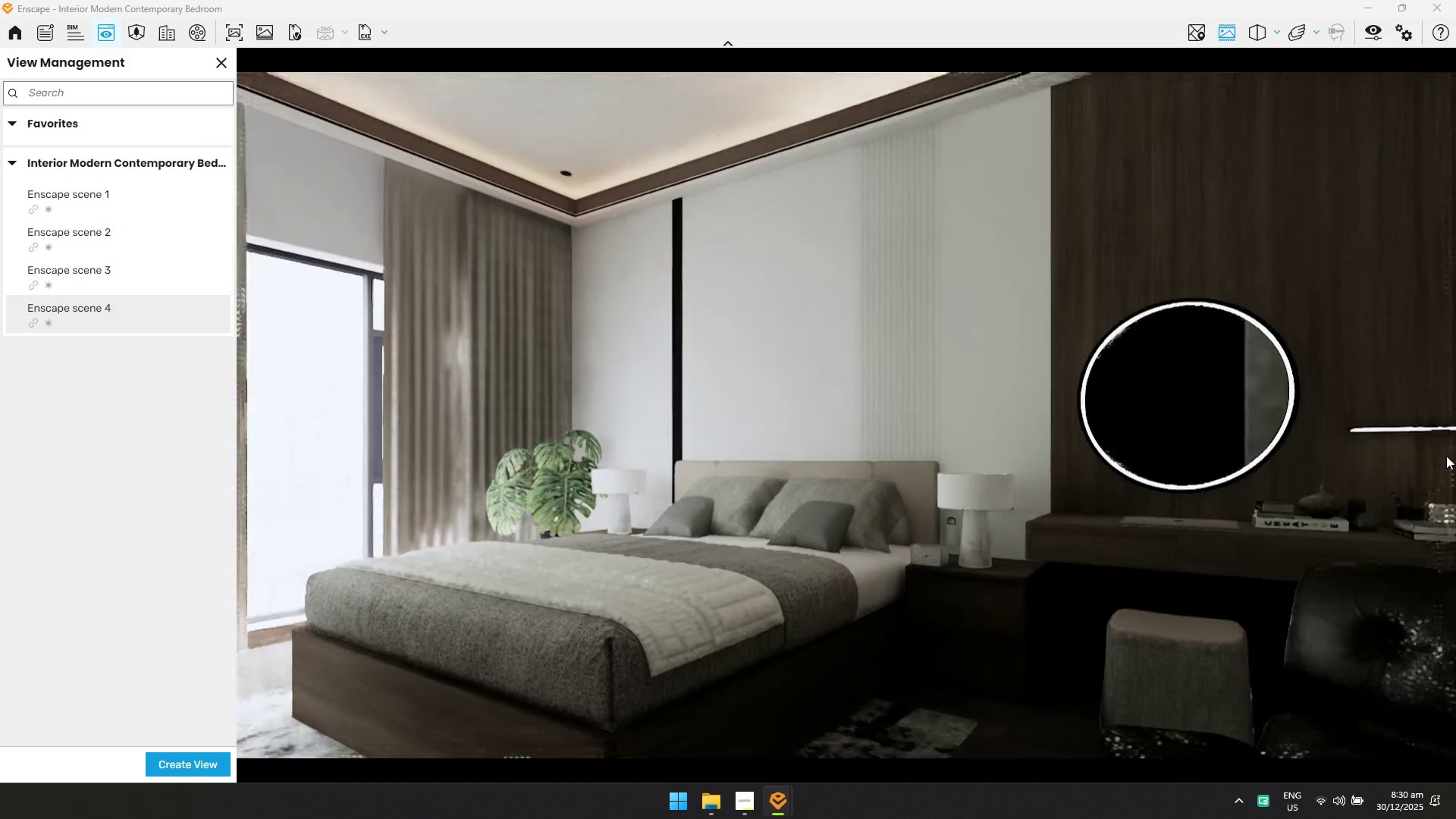 
hold_key(key=E, duration=0.34)
 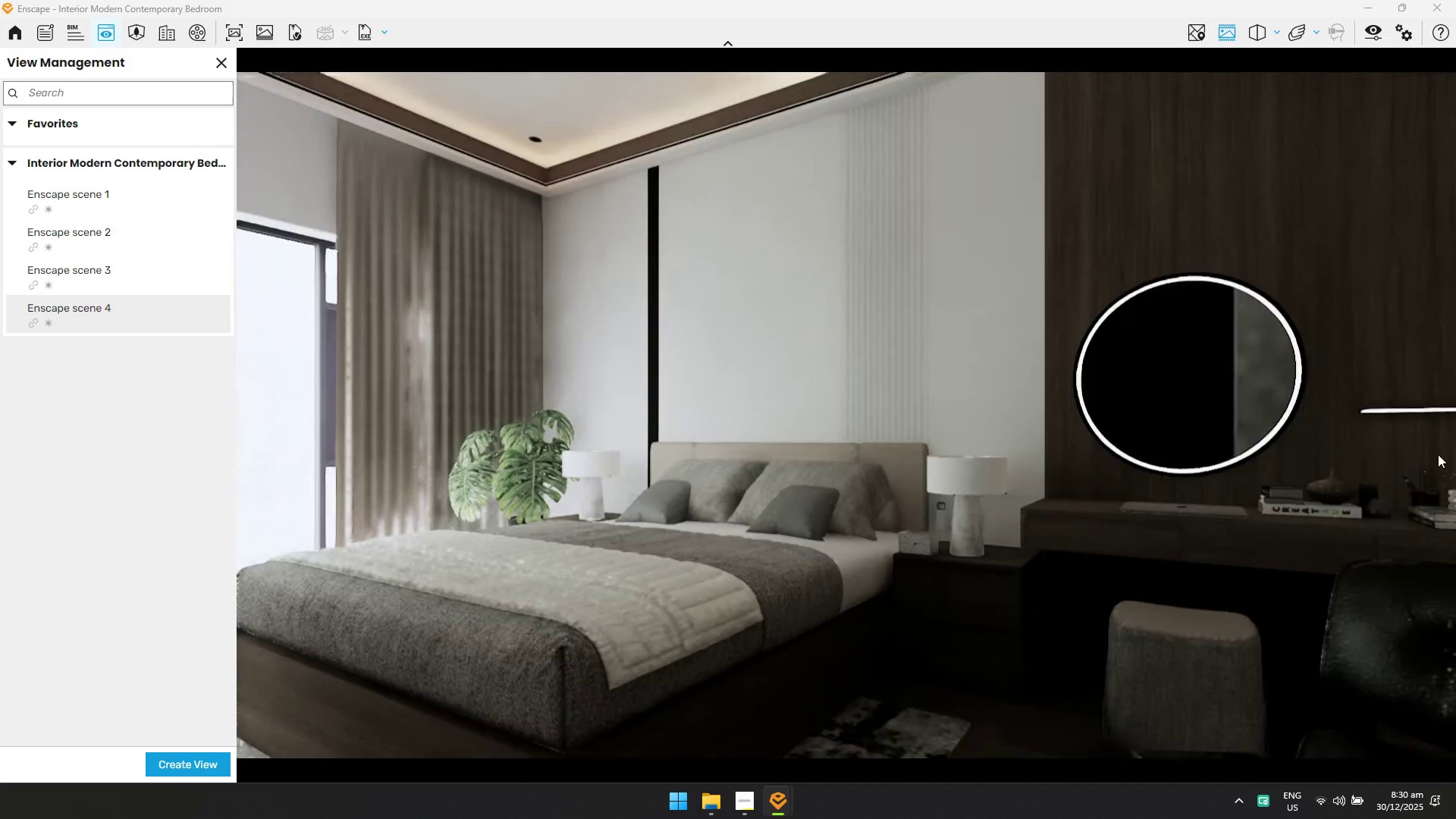 
type(sdssq)
 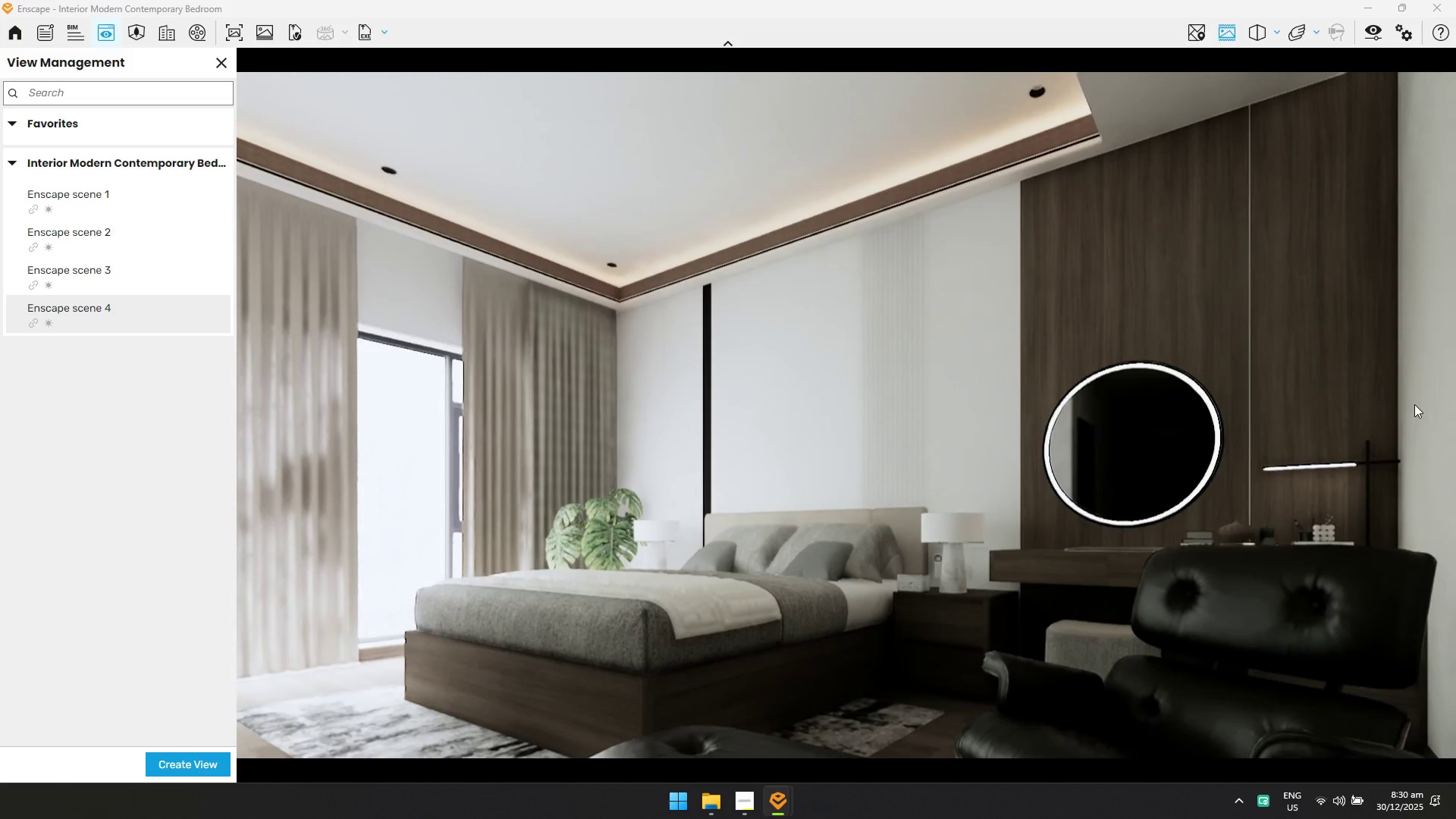 
key(W)
 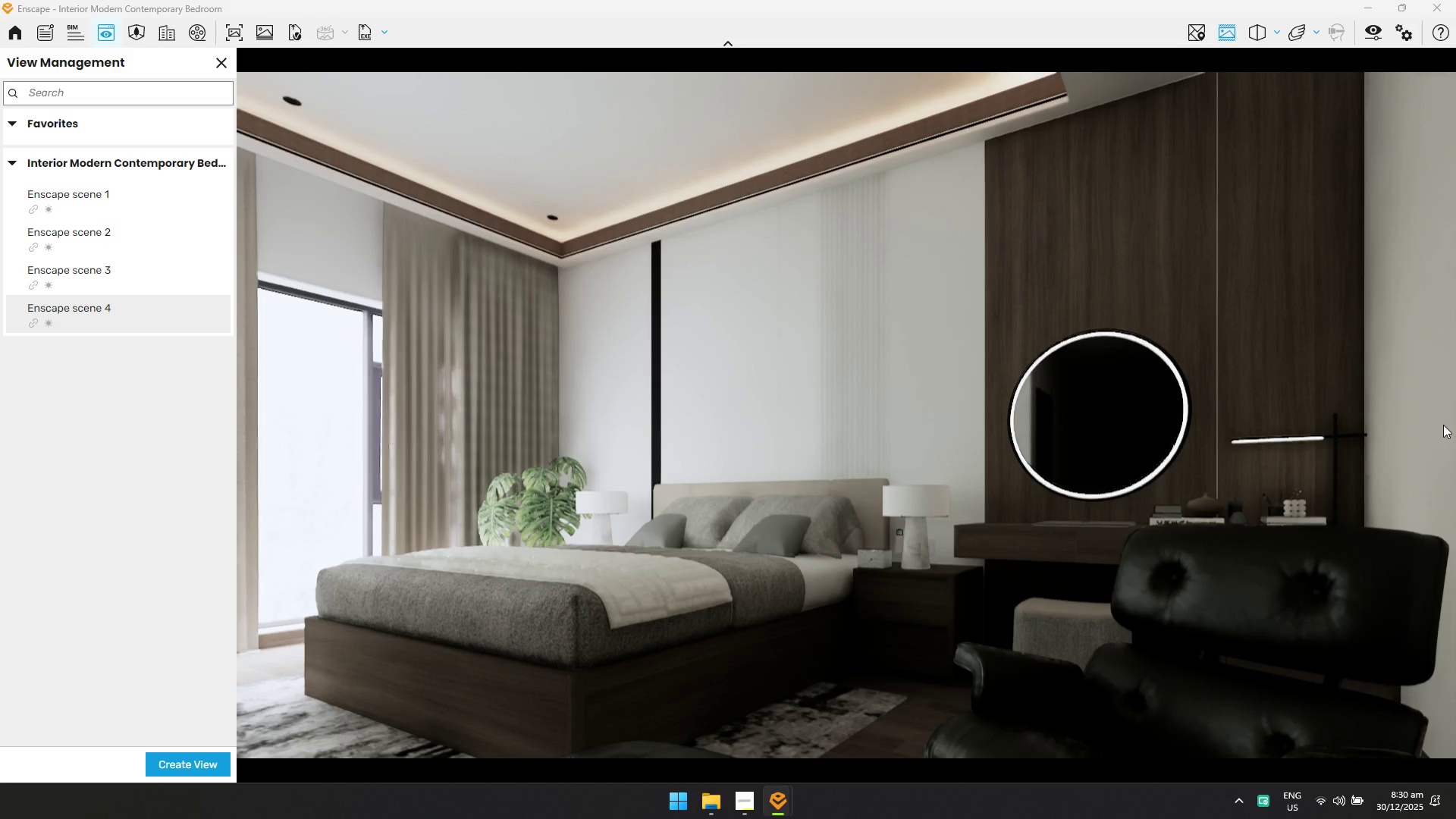 
type(ew)
 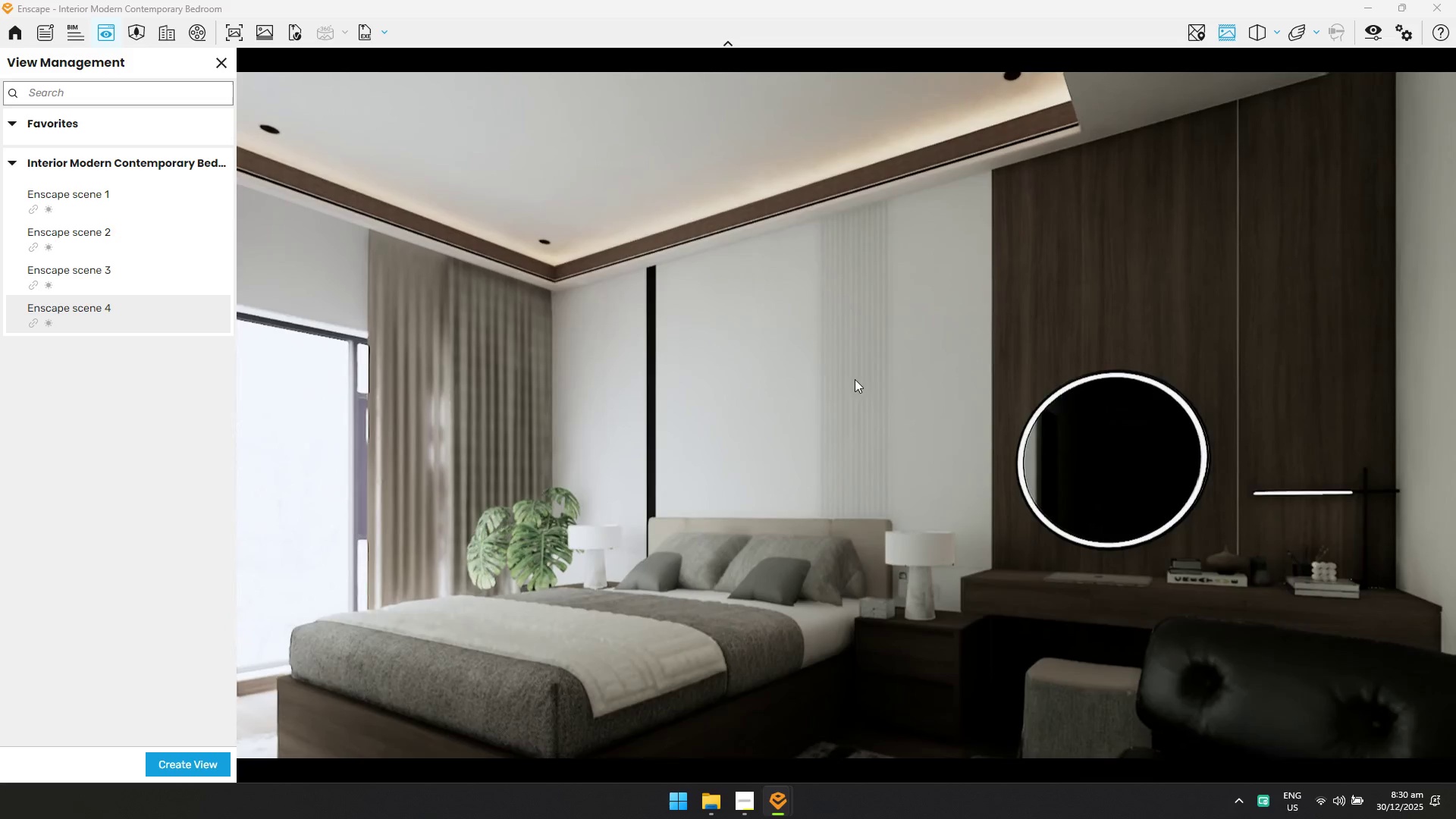 
left_click_drag(start_coordinate=[852, 388], to_coordinate=[833, 406])
 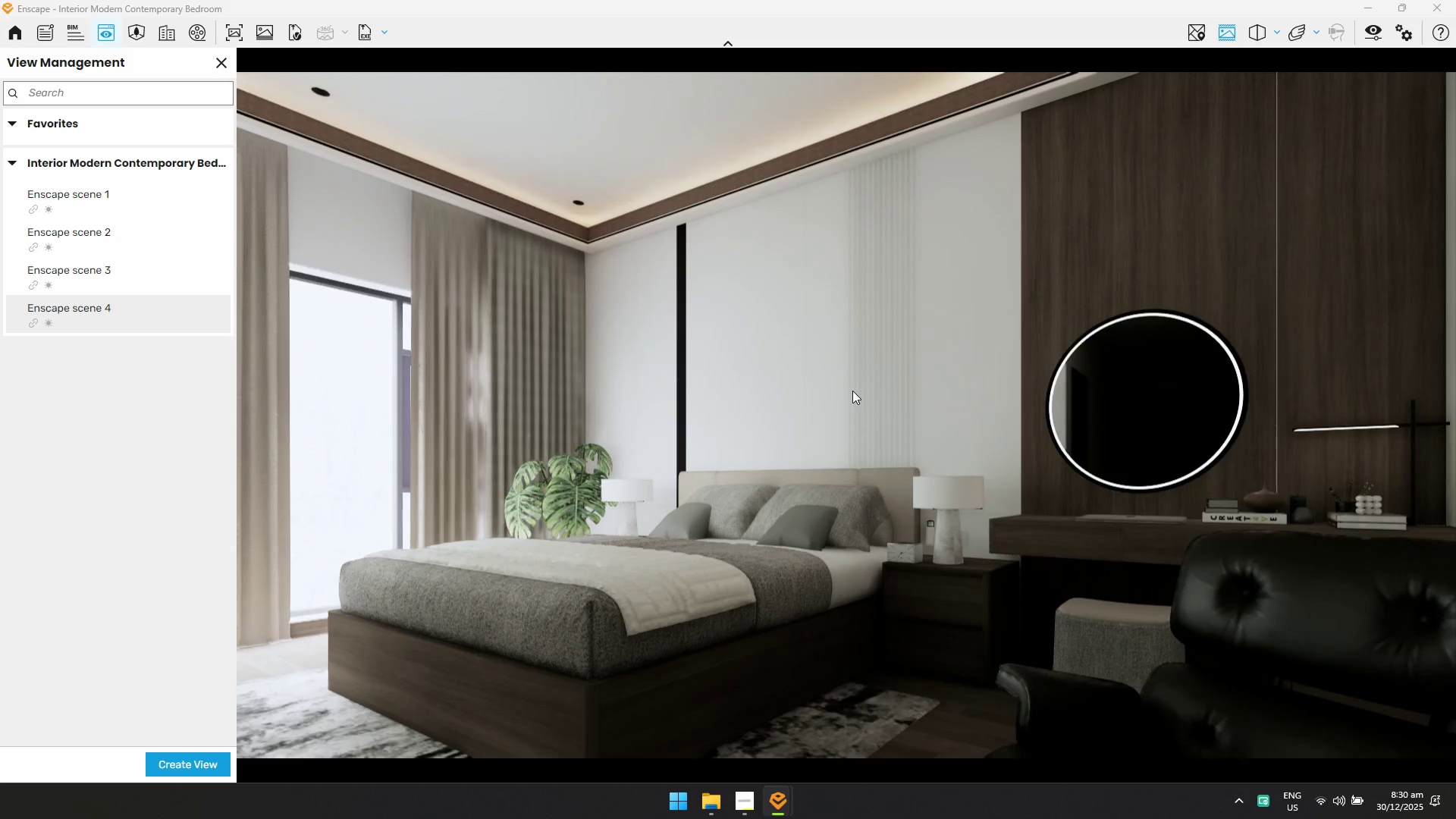 
type(sswq)
 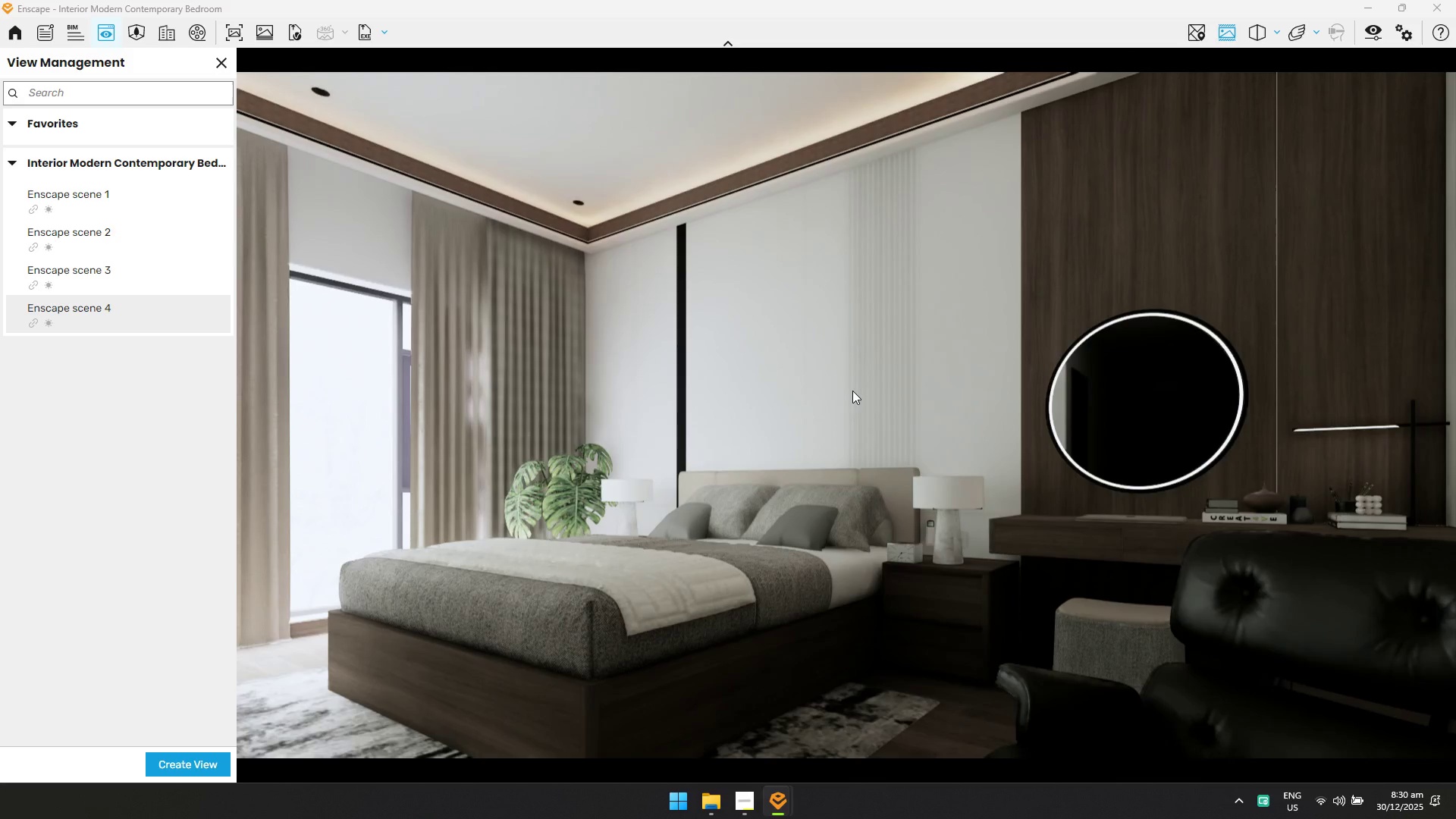 
left_click_drag(start_coordinate=[842, 403], to_coordinate=[853, 417])
 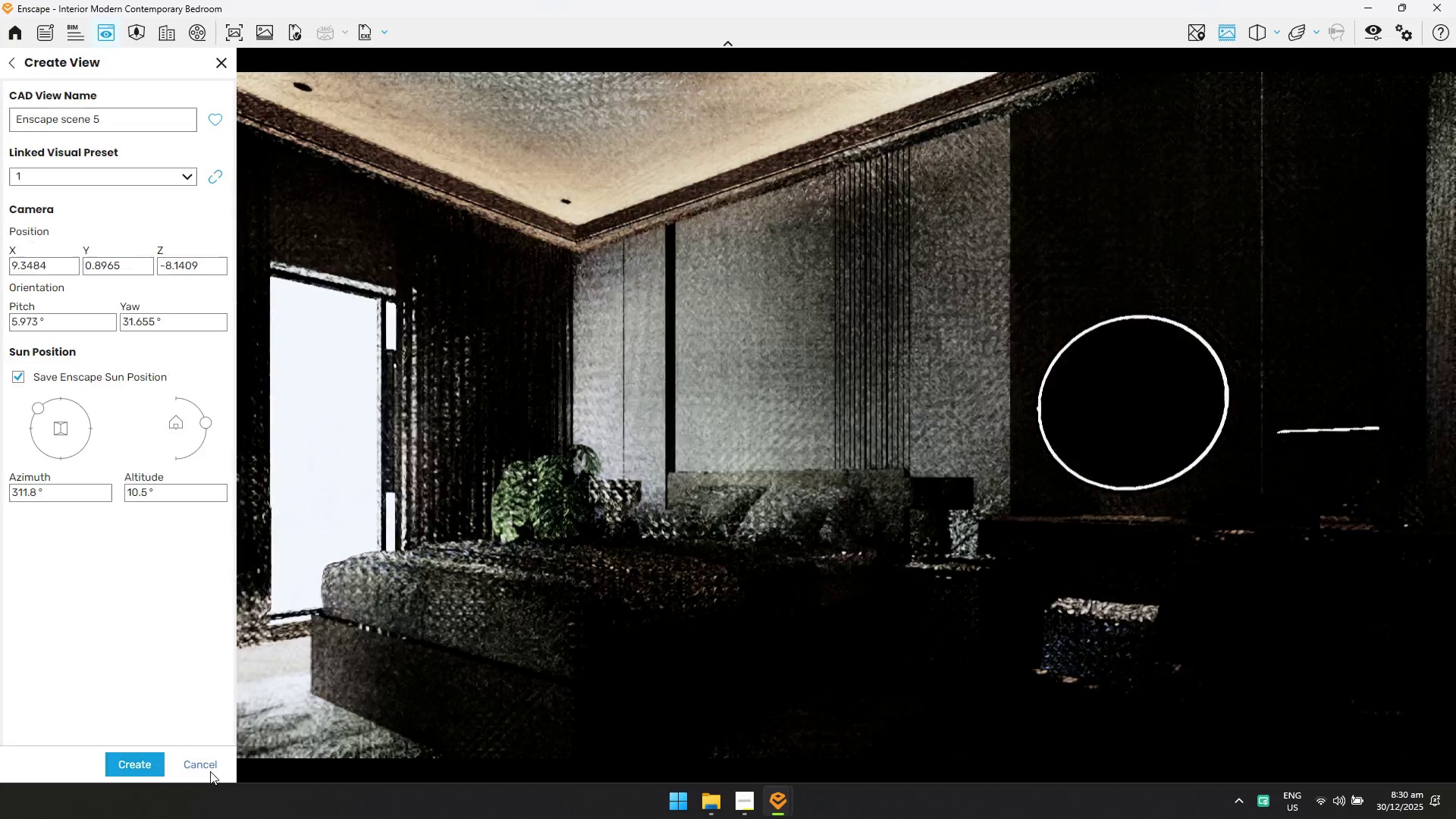 
double_click([135, 761])
 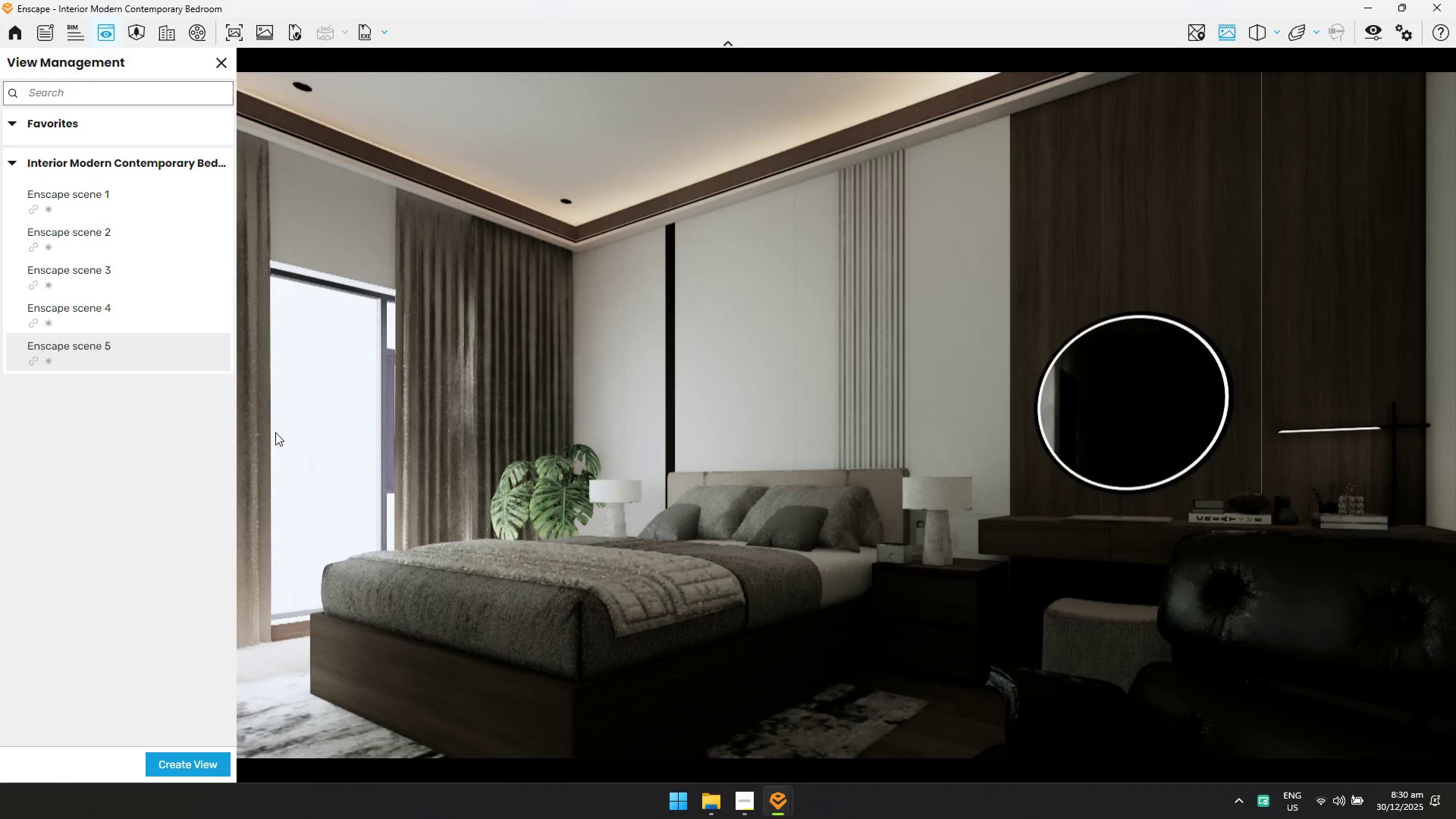 
left_click([121, 203])
 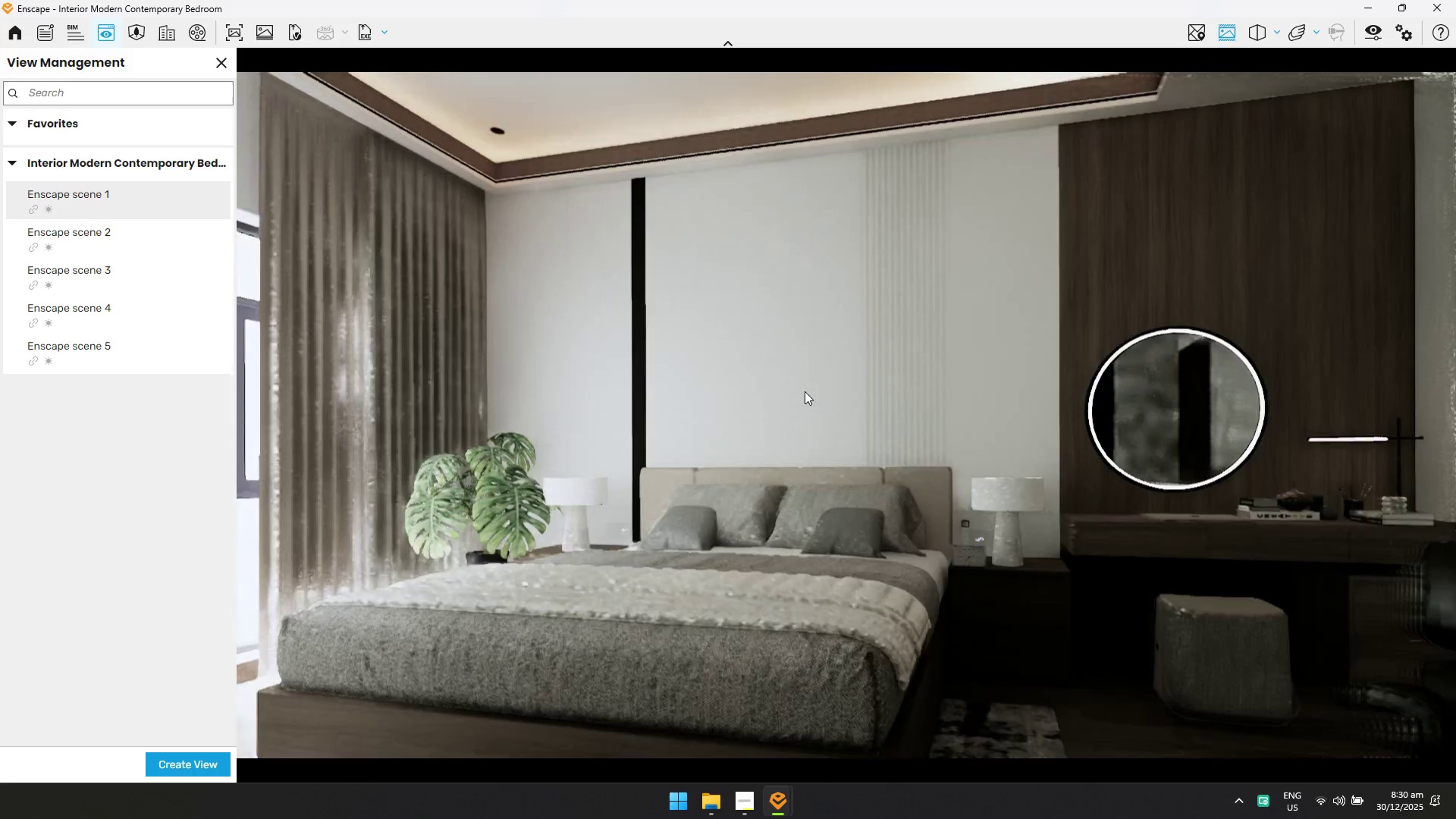 
key(Alt+Tab)
 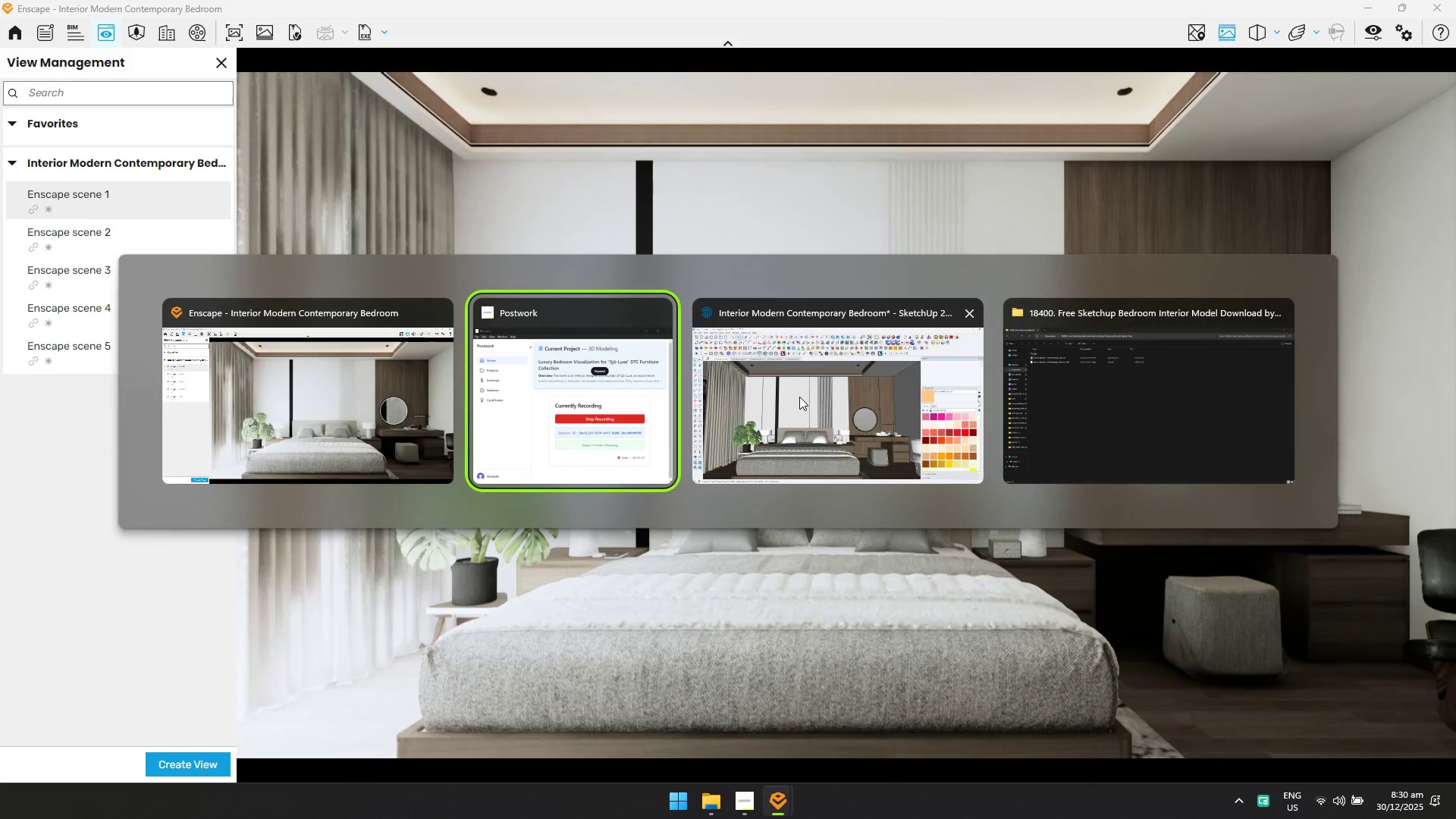 
key(Alt+Tab)
 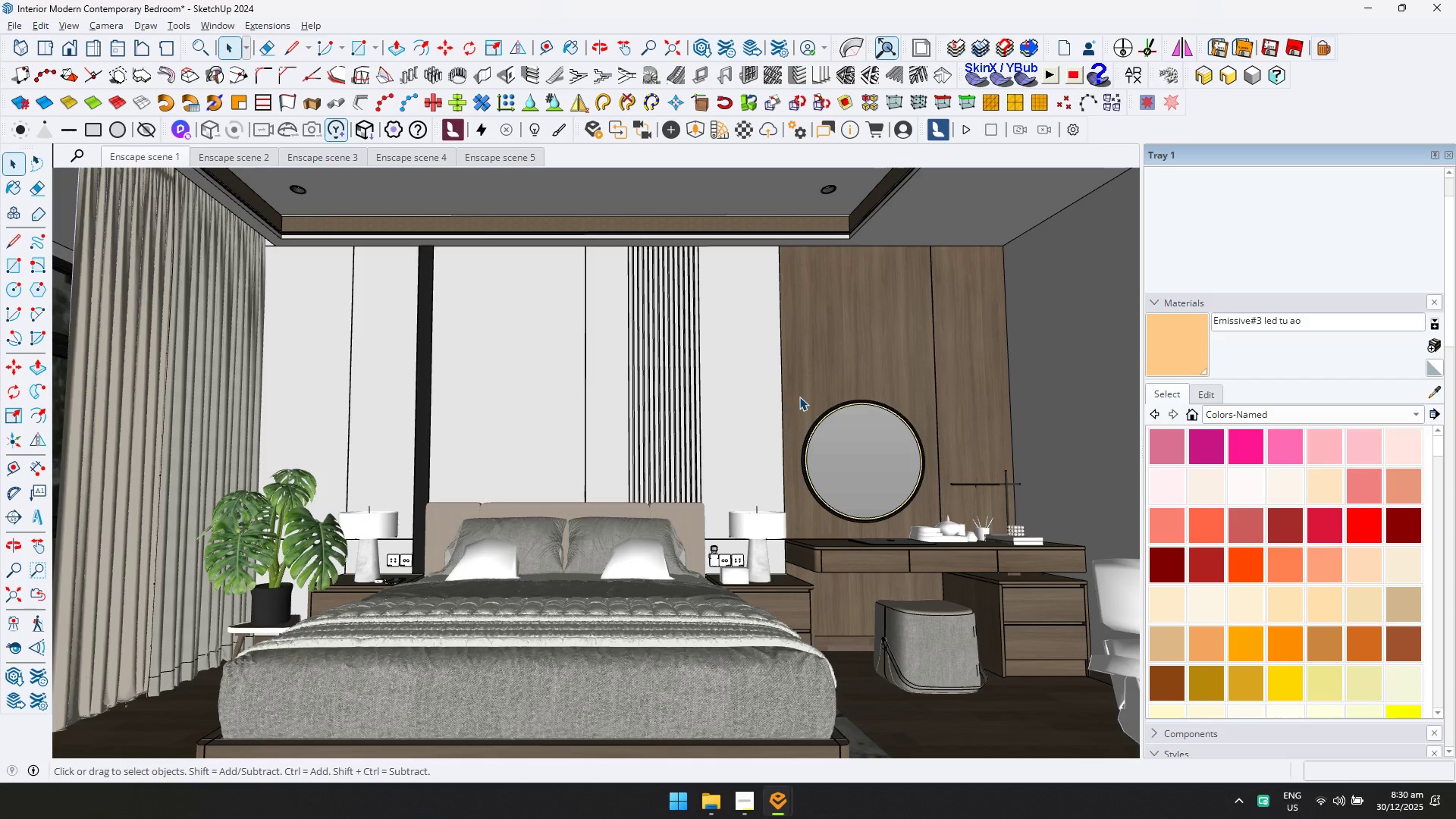 
key(Control+ControlLeft)
 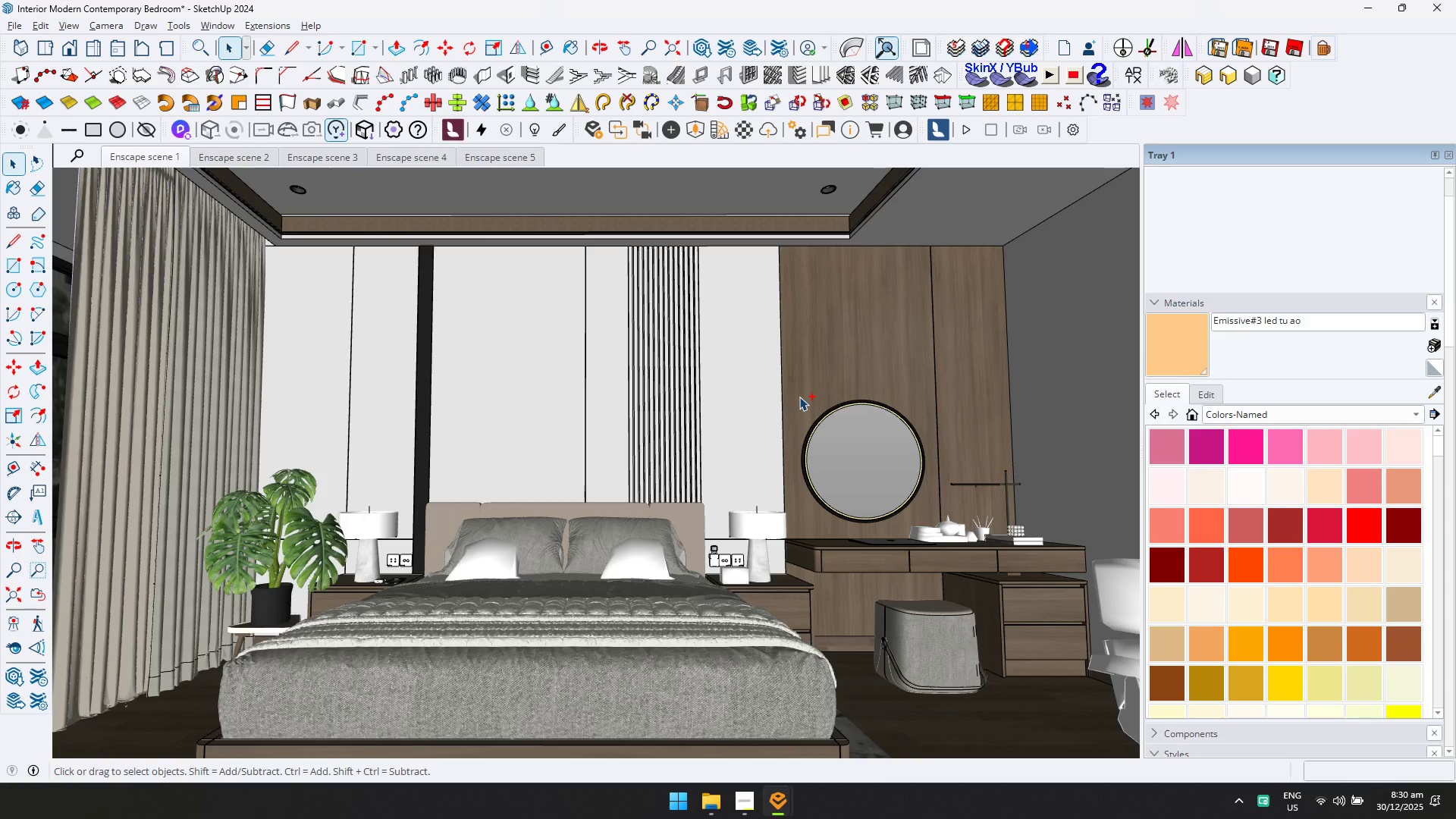 
key(Control+S)
 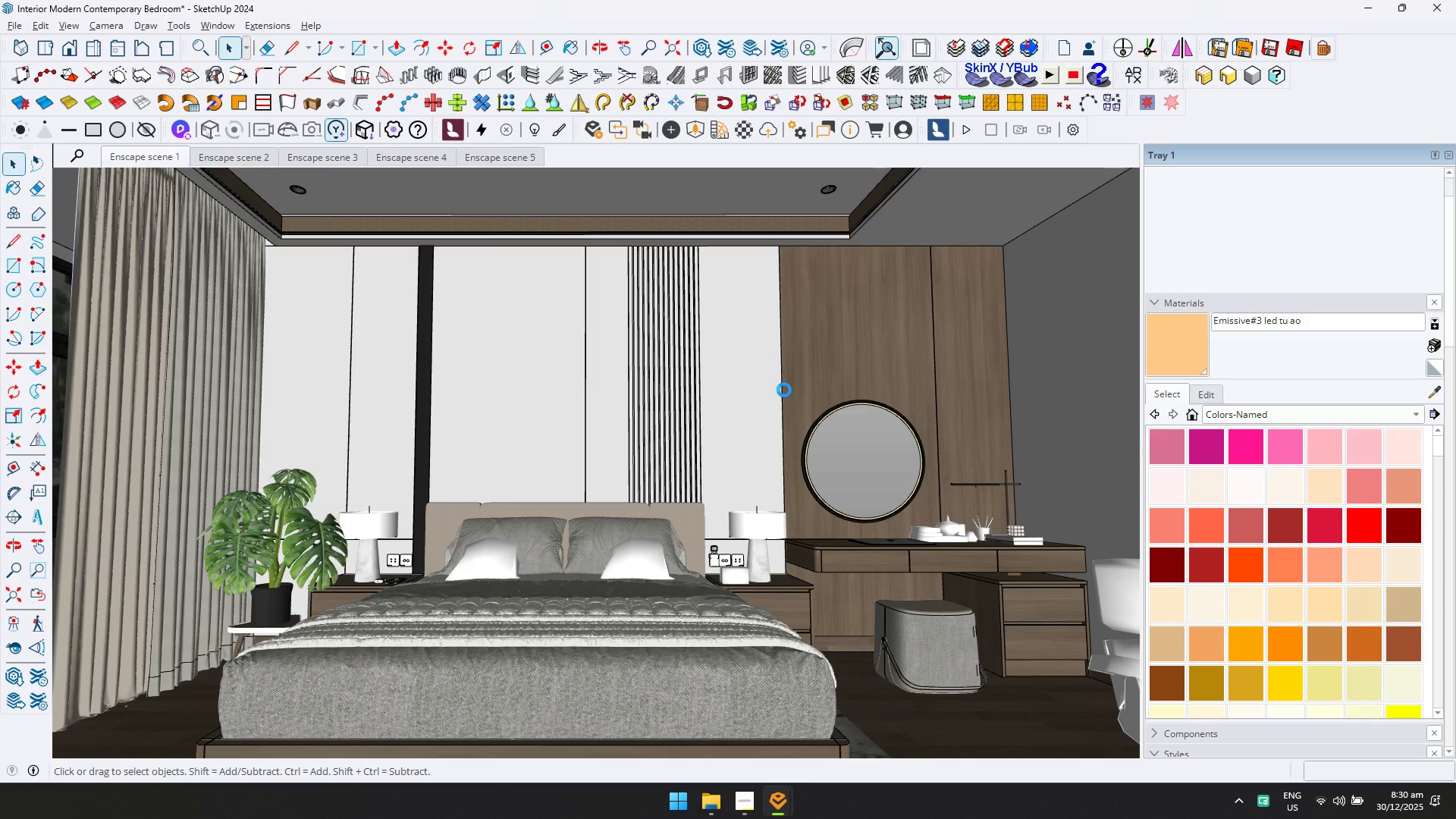 
left_click([752, 802])